 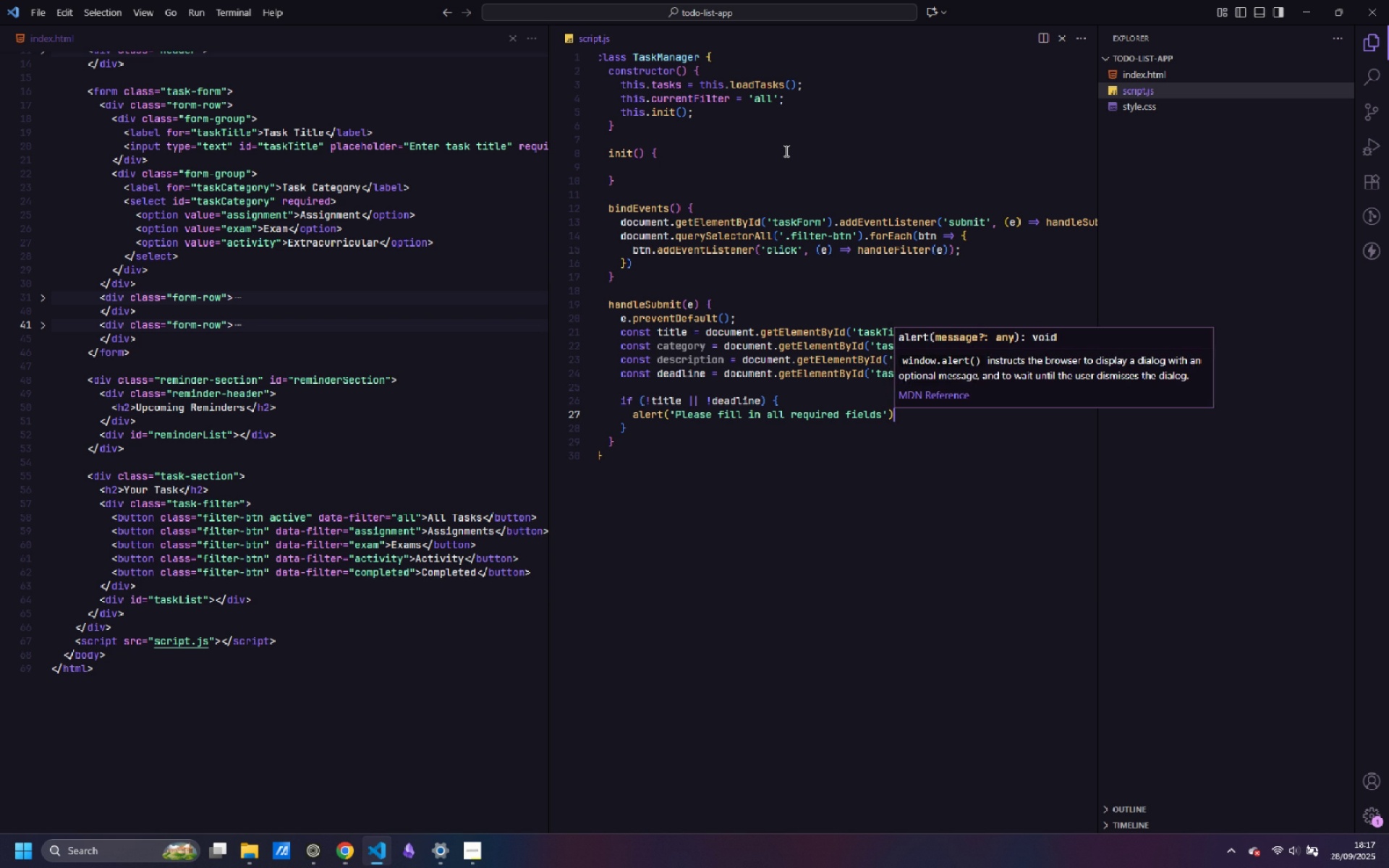 
key(ArrowRight)
 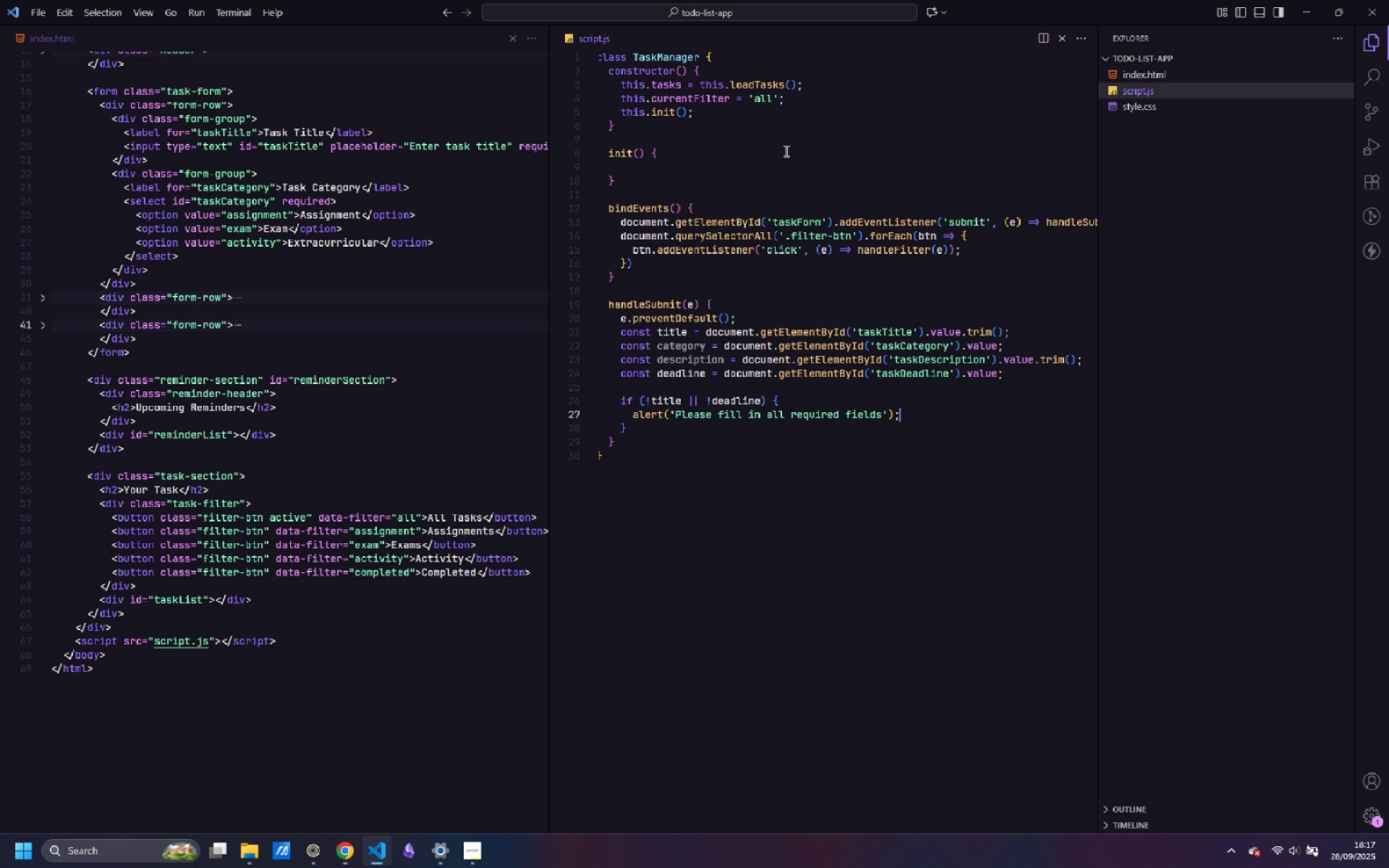 
key(Semicolon)
 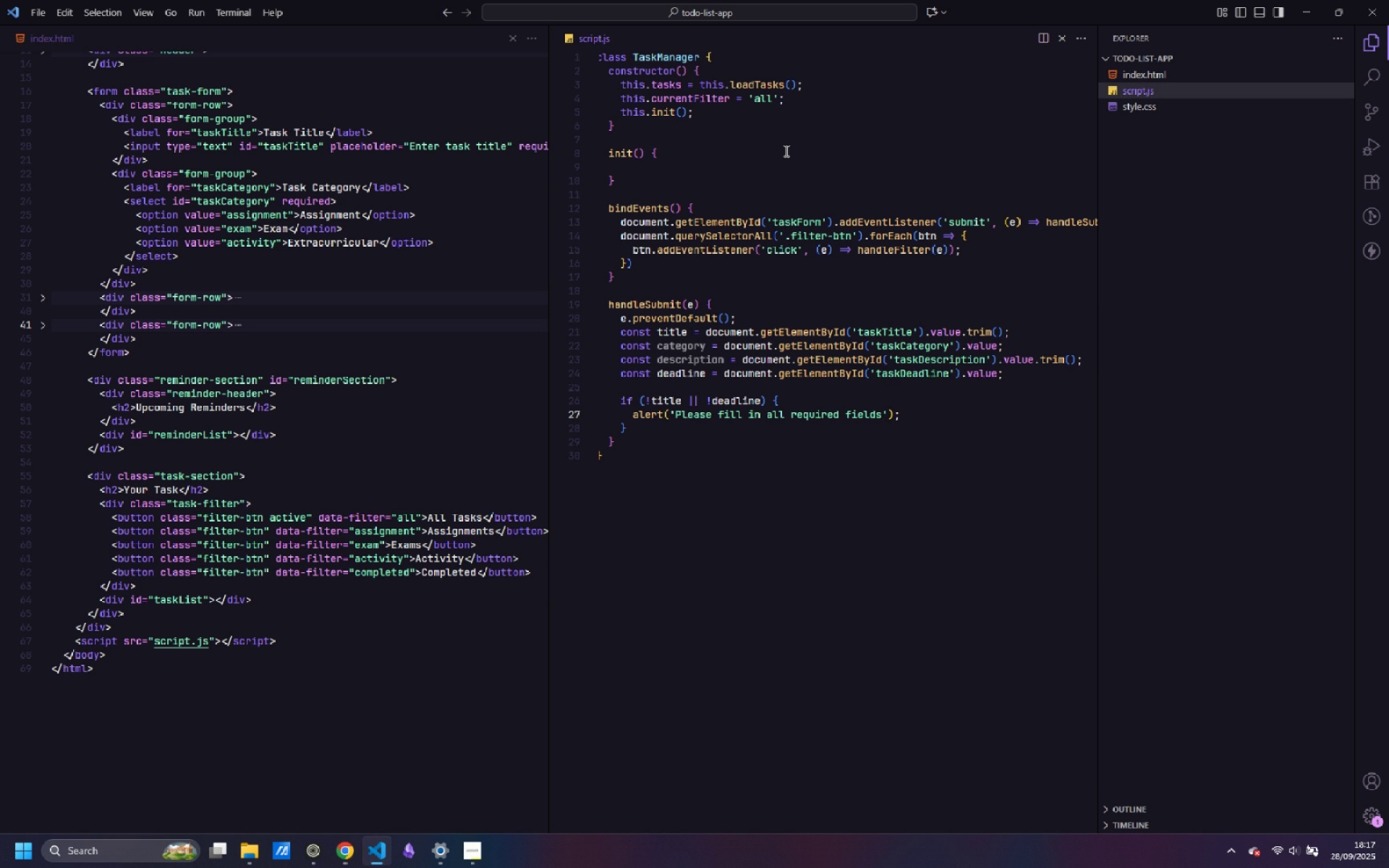 
key(Enter)
 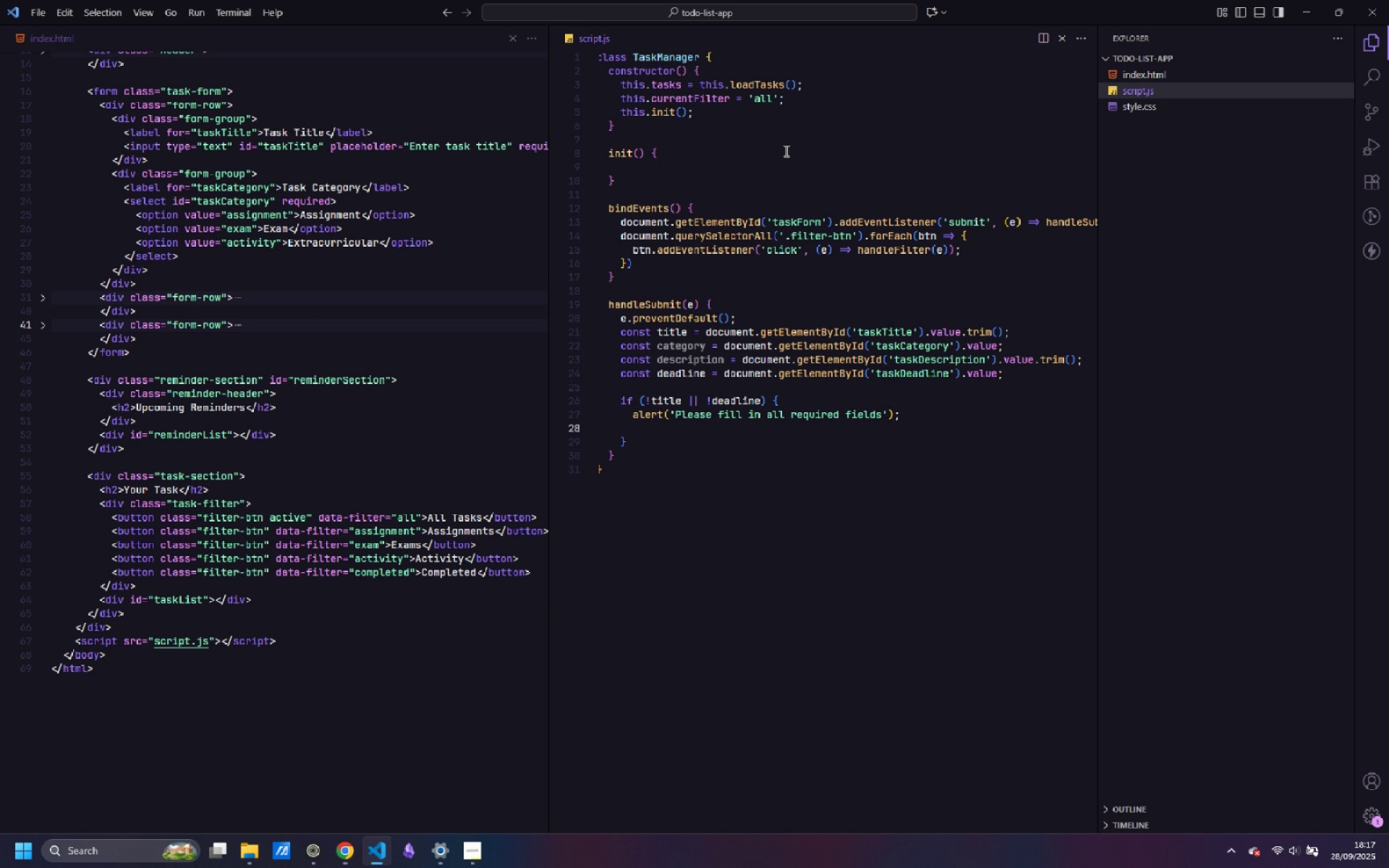 
type(return;)
 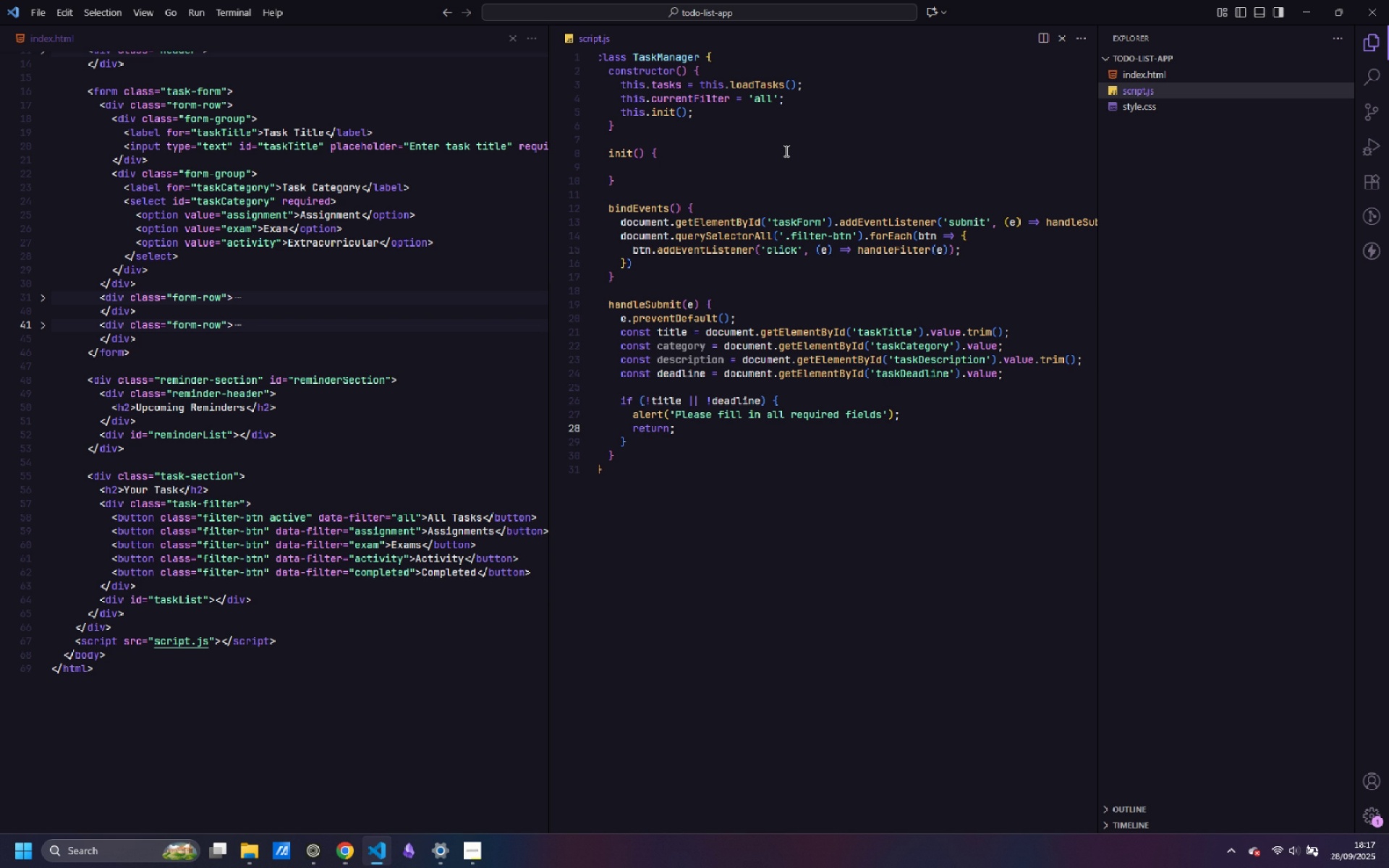 
key(ArrowDown)
 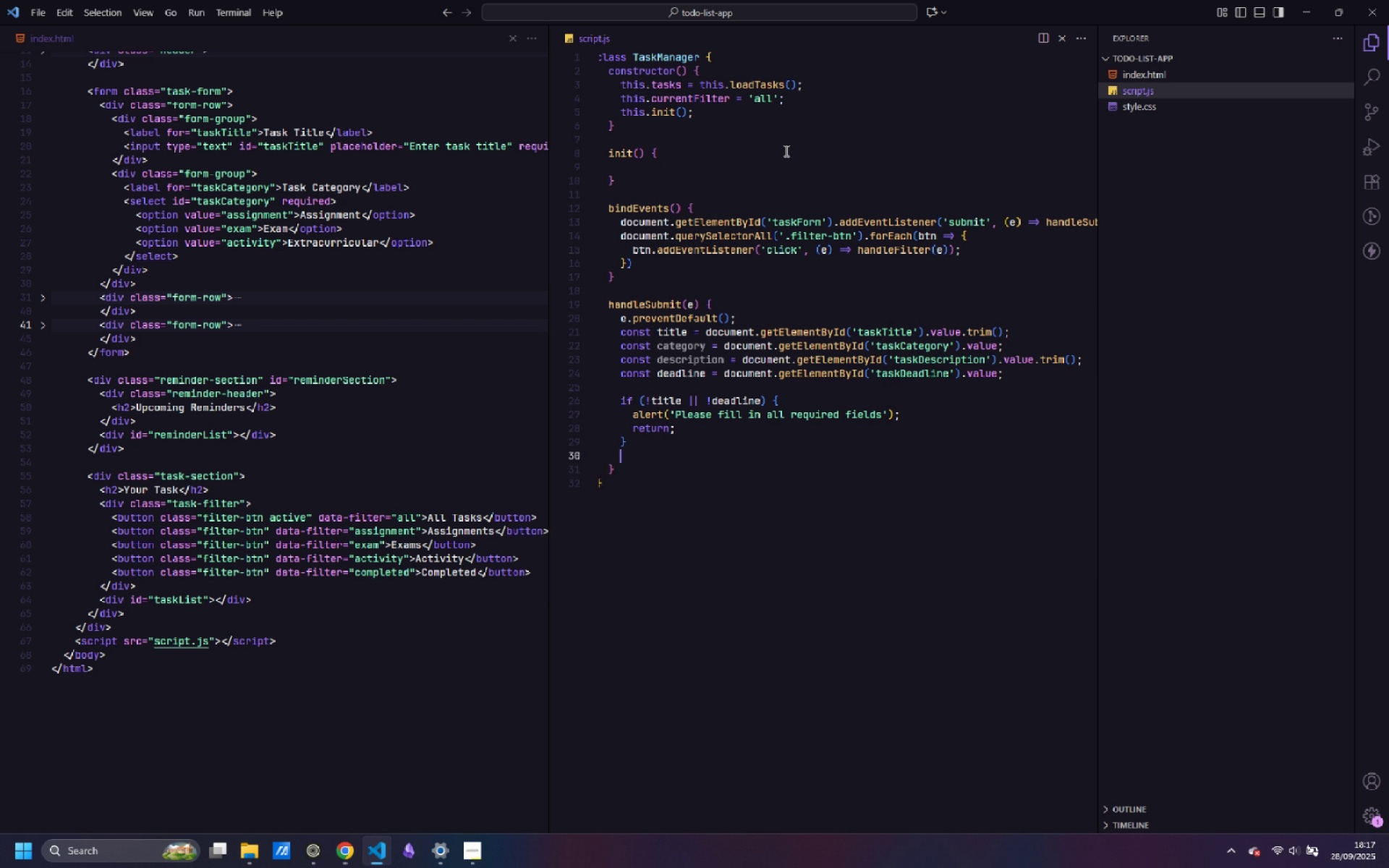 
key(Enter)
 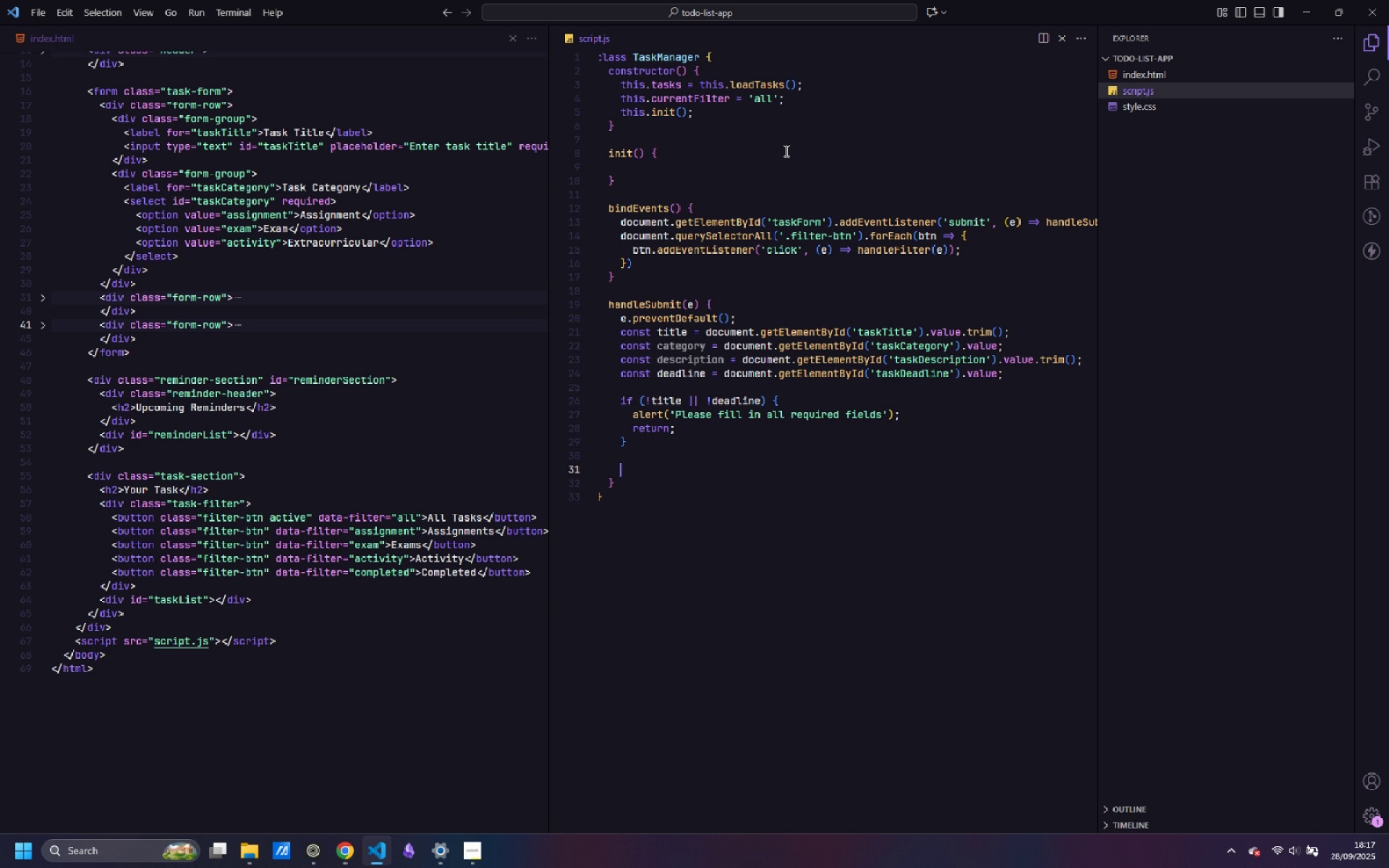 
key(Enter)
 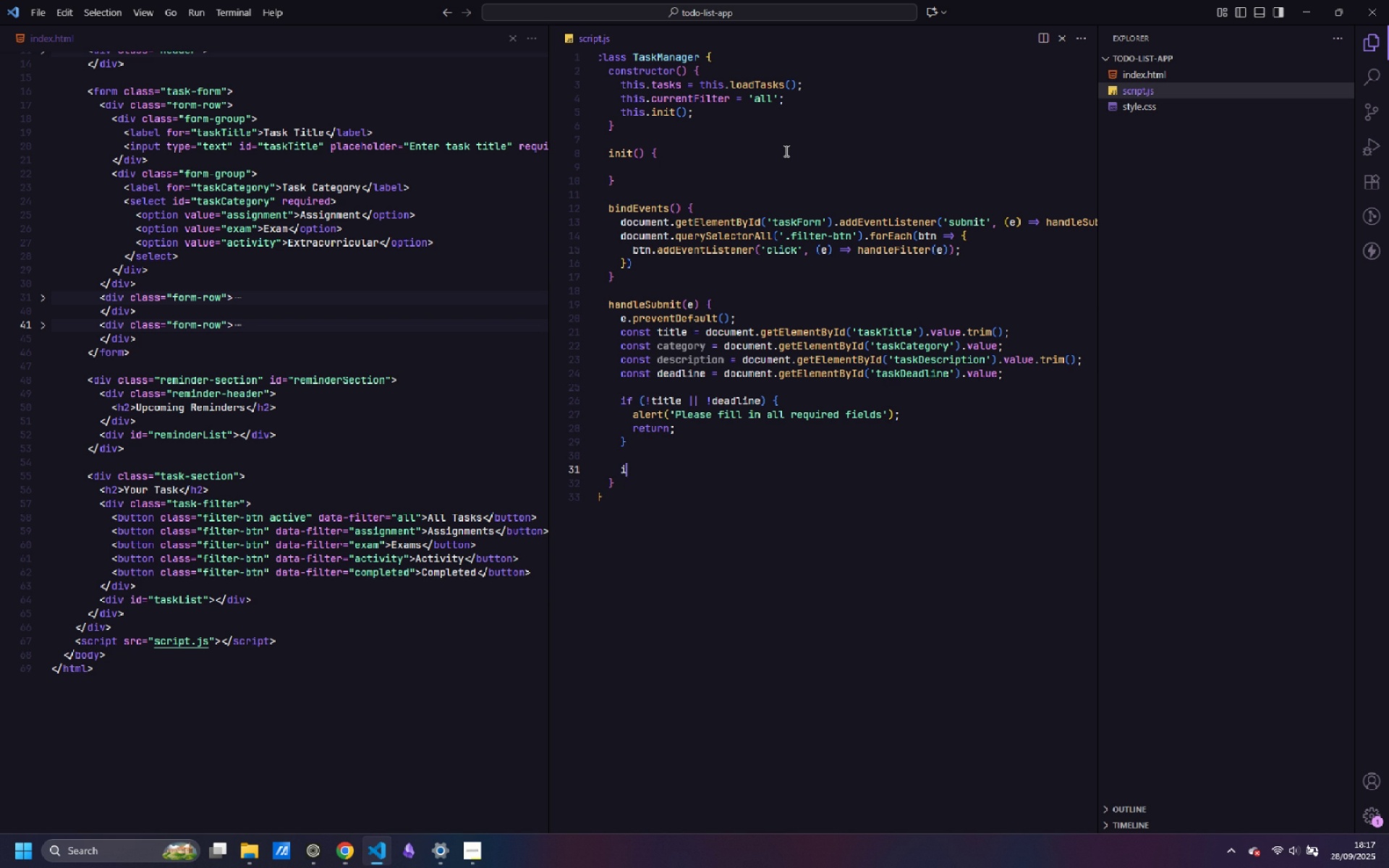 
type(if (this)